 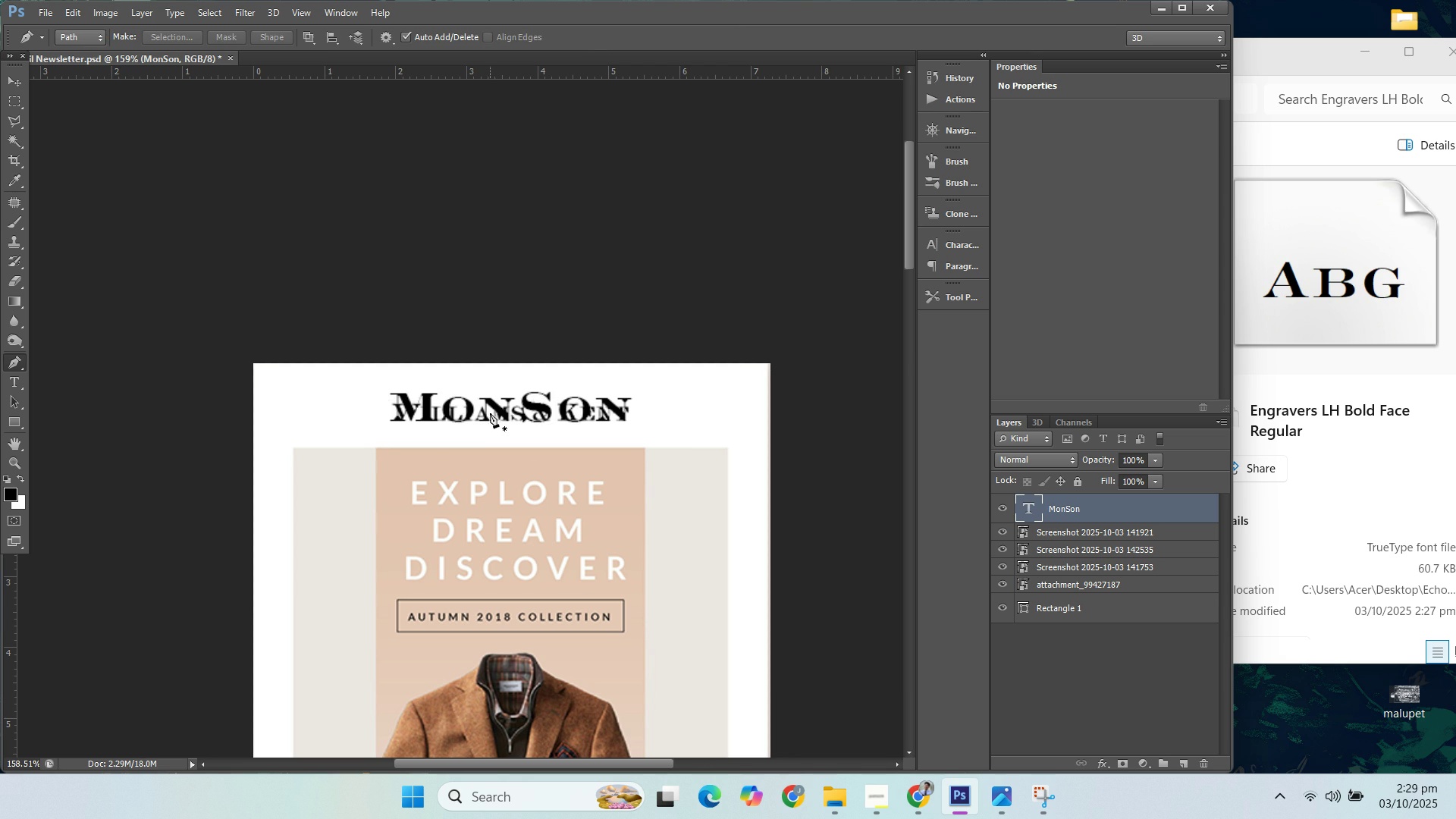 
left_click([513, 400])
 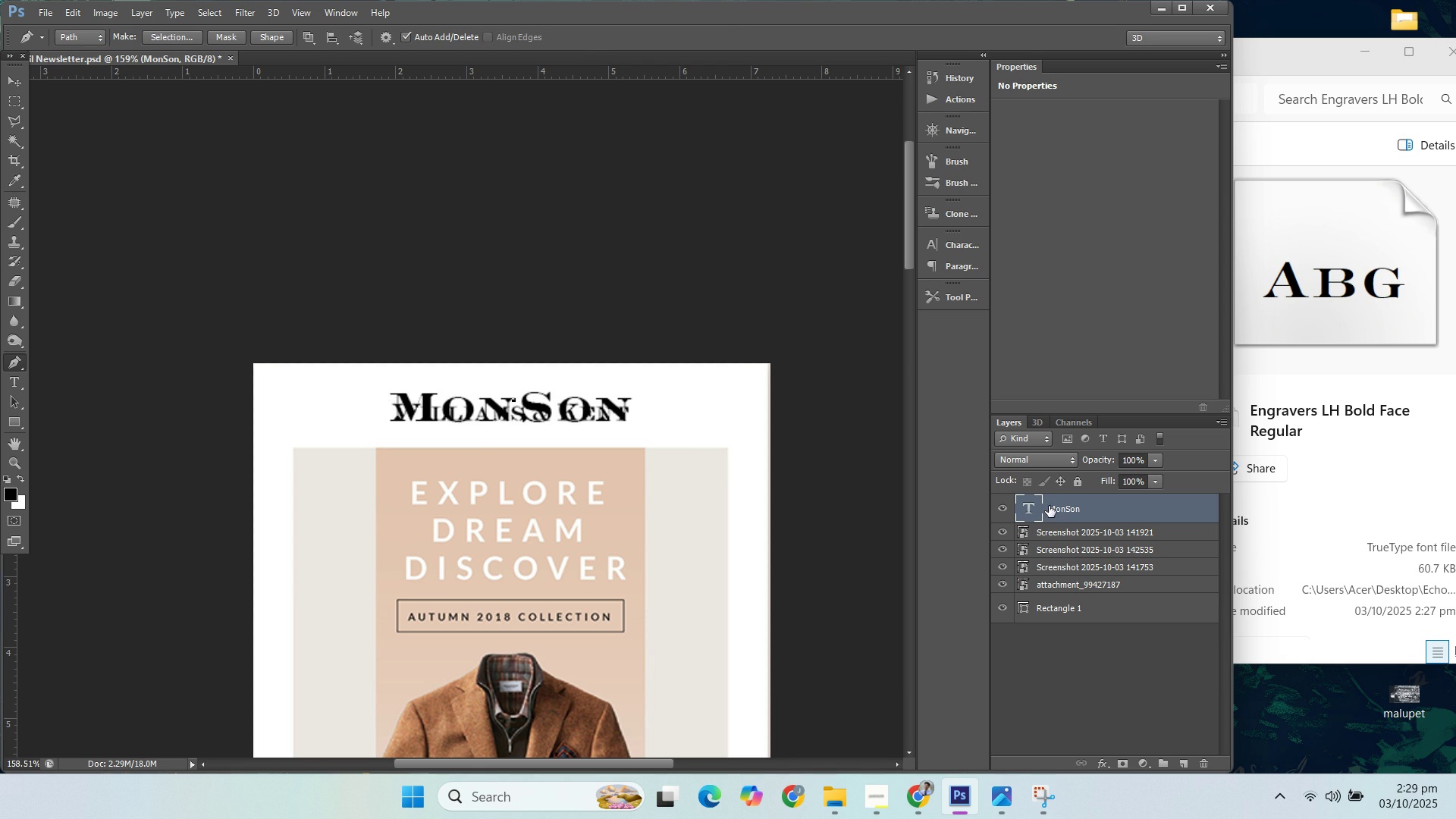 
left_click([1059, 506])
 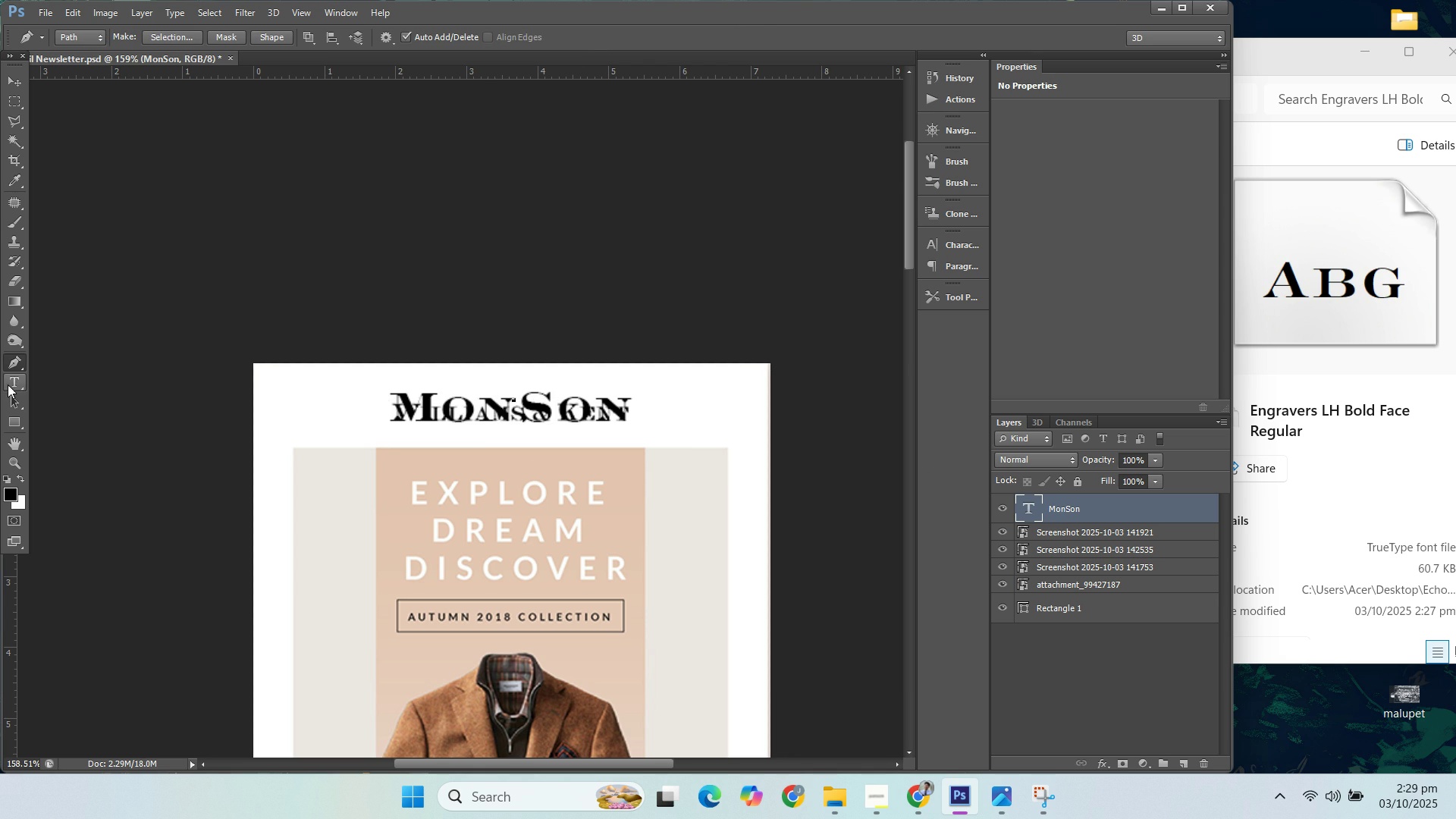 
left_click([8, 382])
 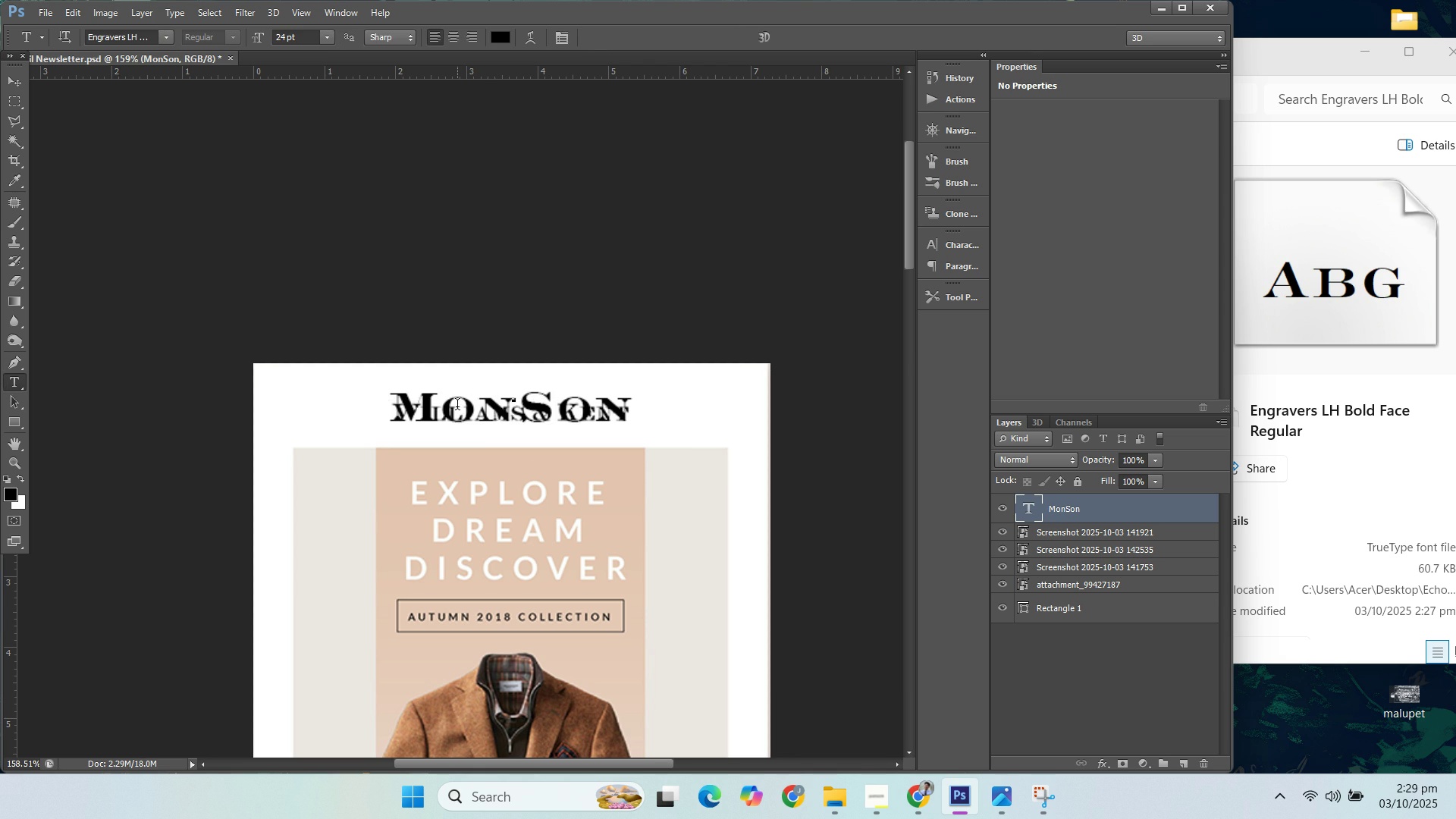 
left_click([457, 406])